 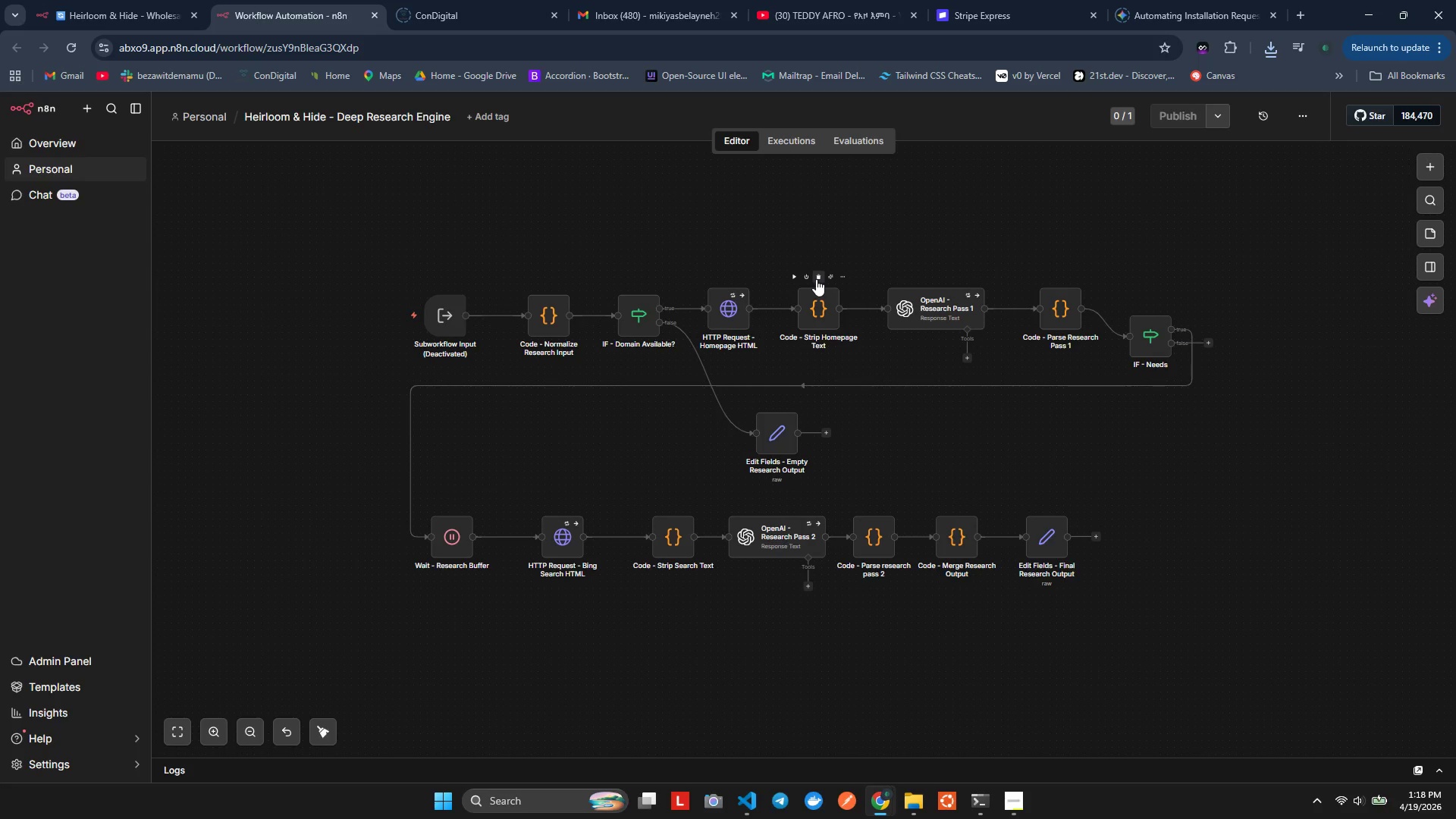 
key(Meta+Shift+S)
 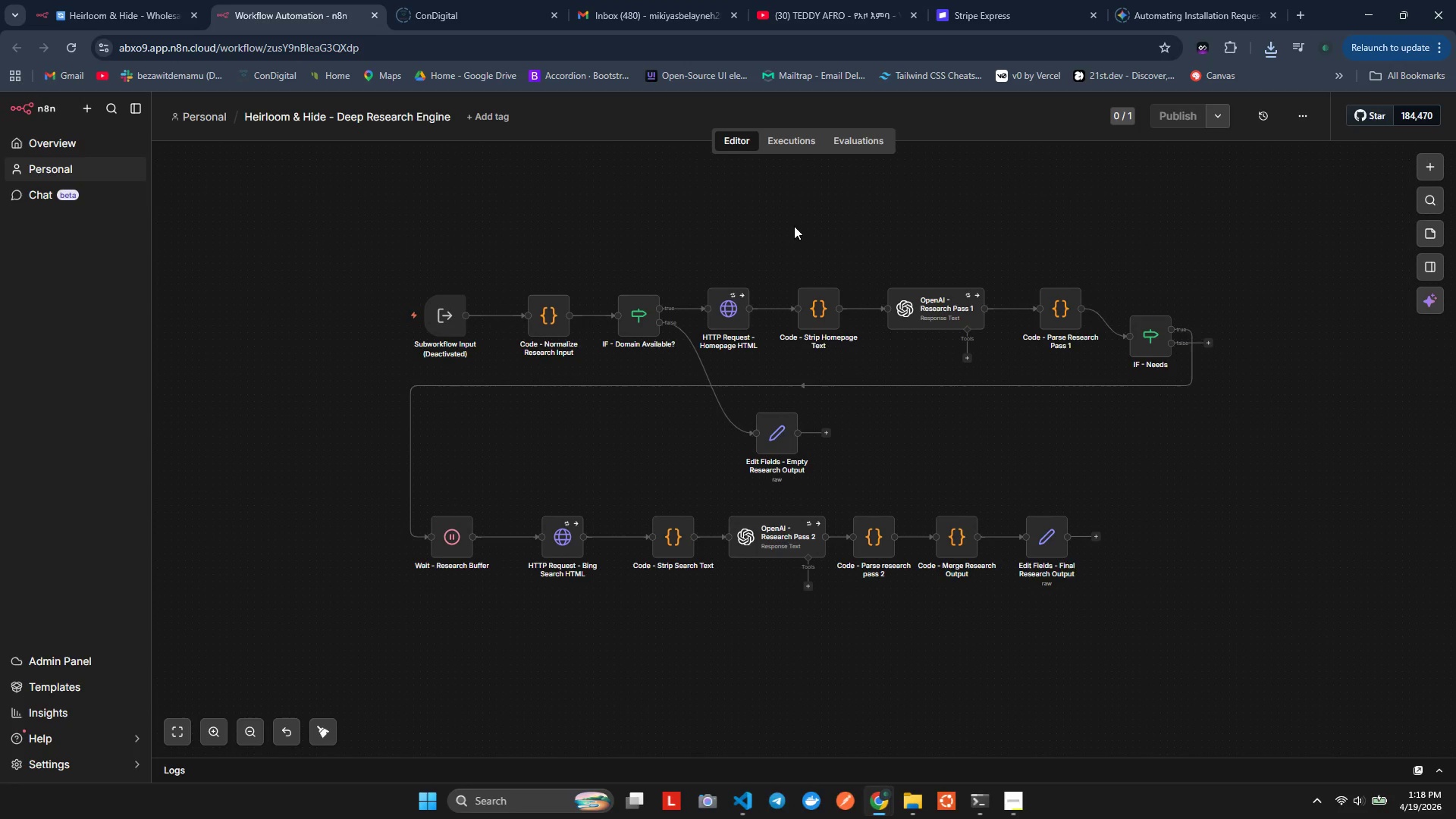 
hold_key(key=ShiftLeft, duration=0.44)
scroll: coordinate [708, 292], scroll_direction: none, amount: 0.0
 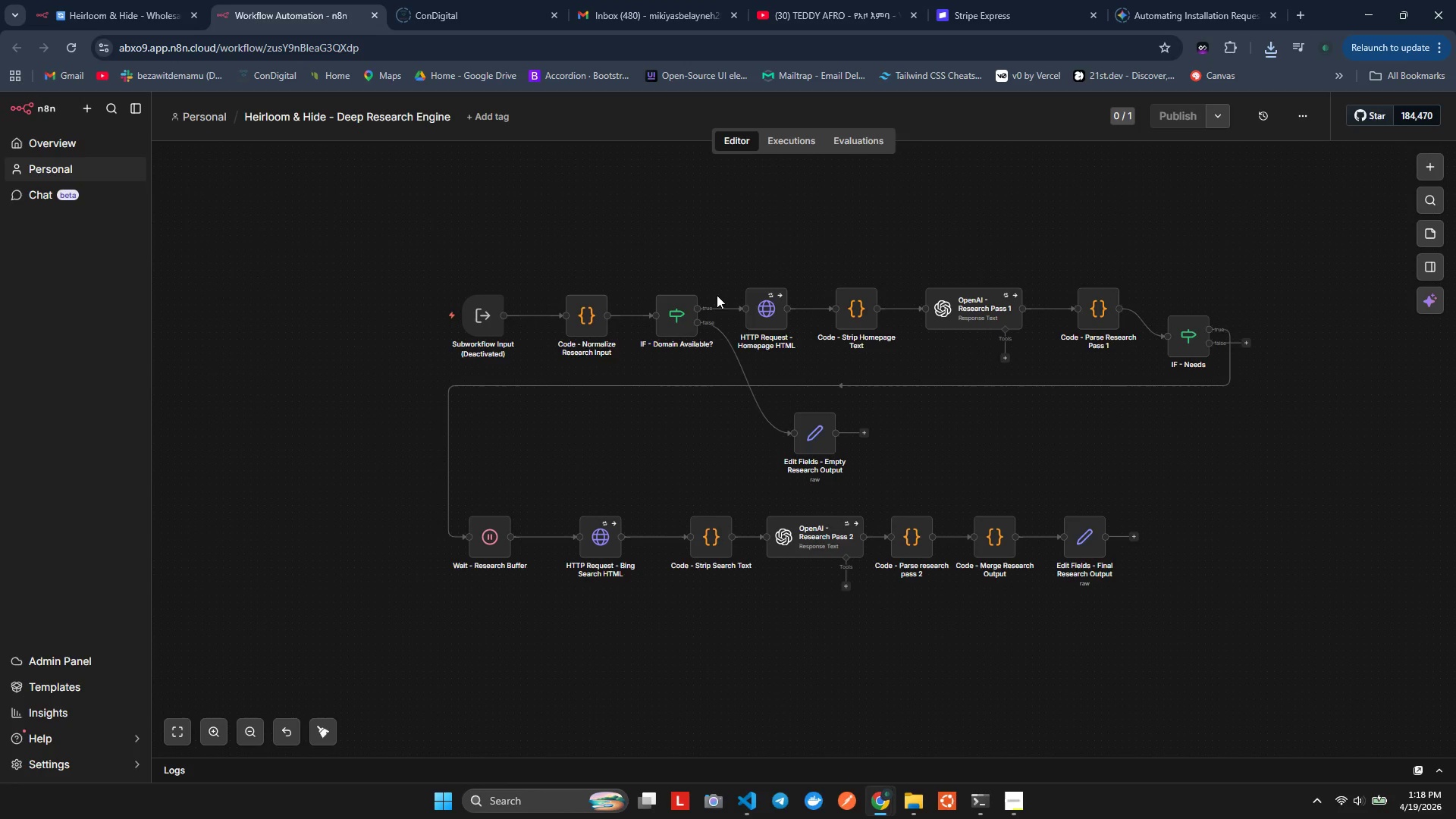 
hold_key(key=ShiftLeft, duration=0.47)
scroll: coordinate [717, 295], scroll_direction: none, amount: 0.0
 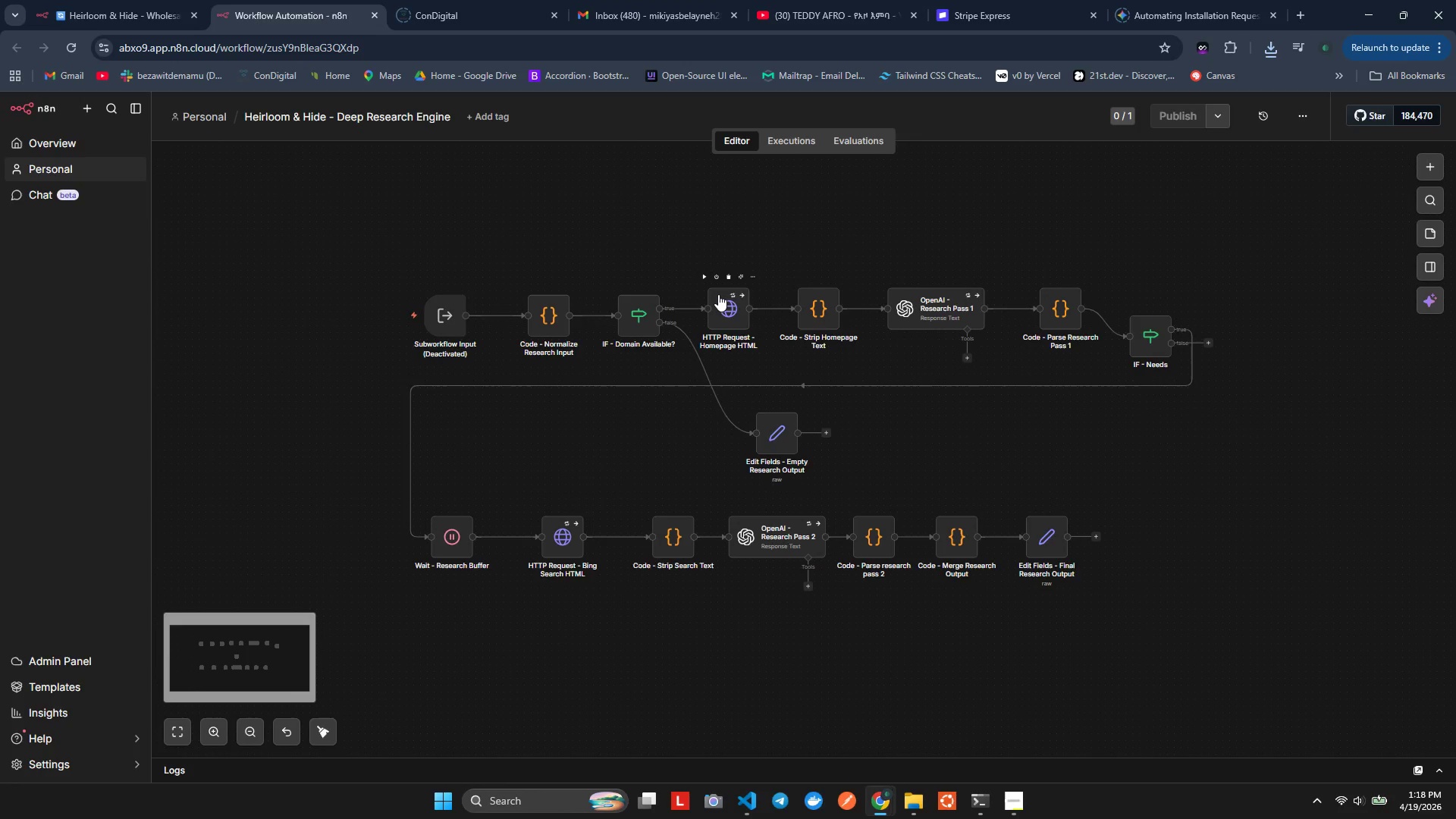 
hold_key(key=ControlLeft, duration=1.17)
scroll: coordinate [718, 294], scroll_direction: none, amount: 0.0
 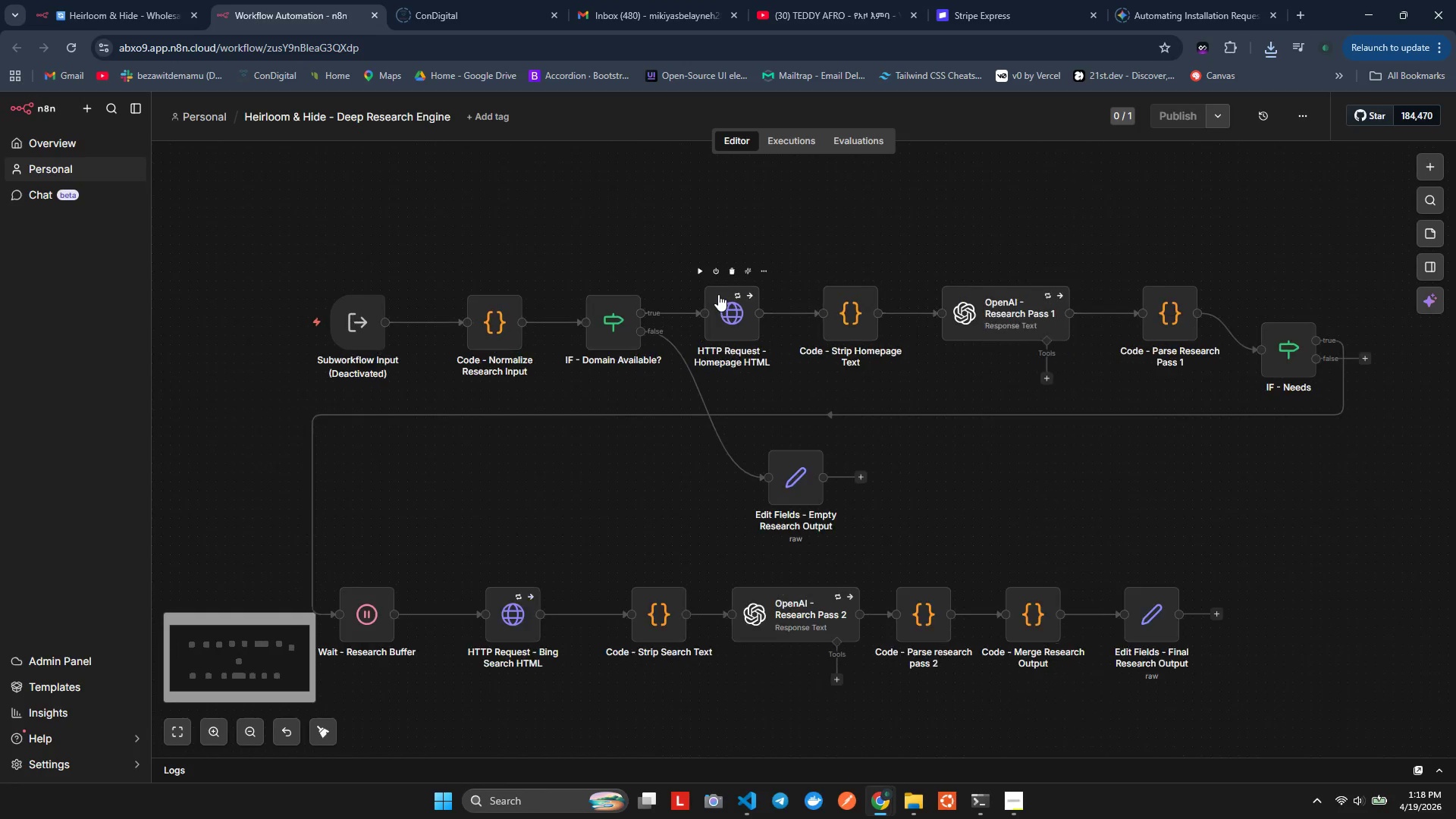 
scroll: coordinate [718, 294], scroll_direction: up, amount: 1.0
 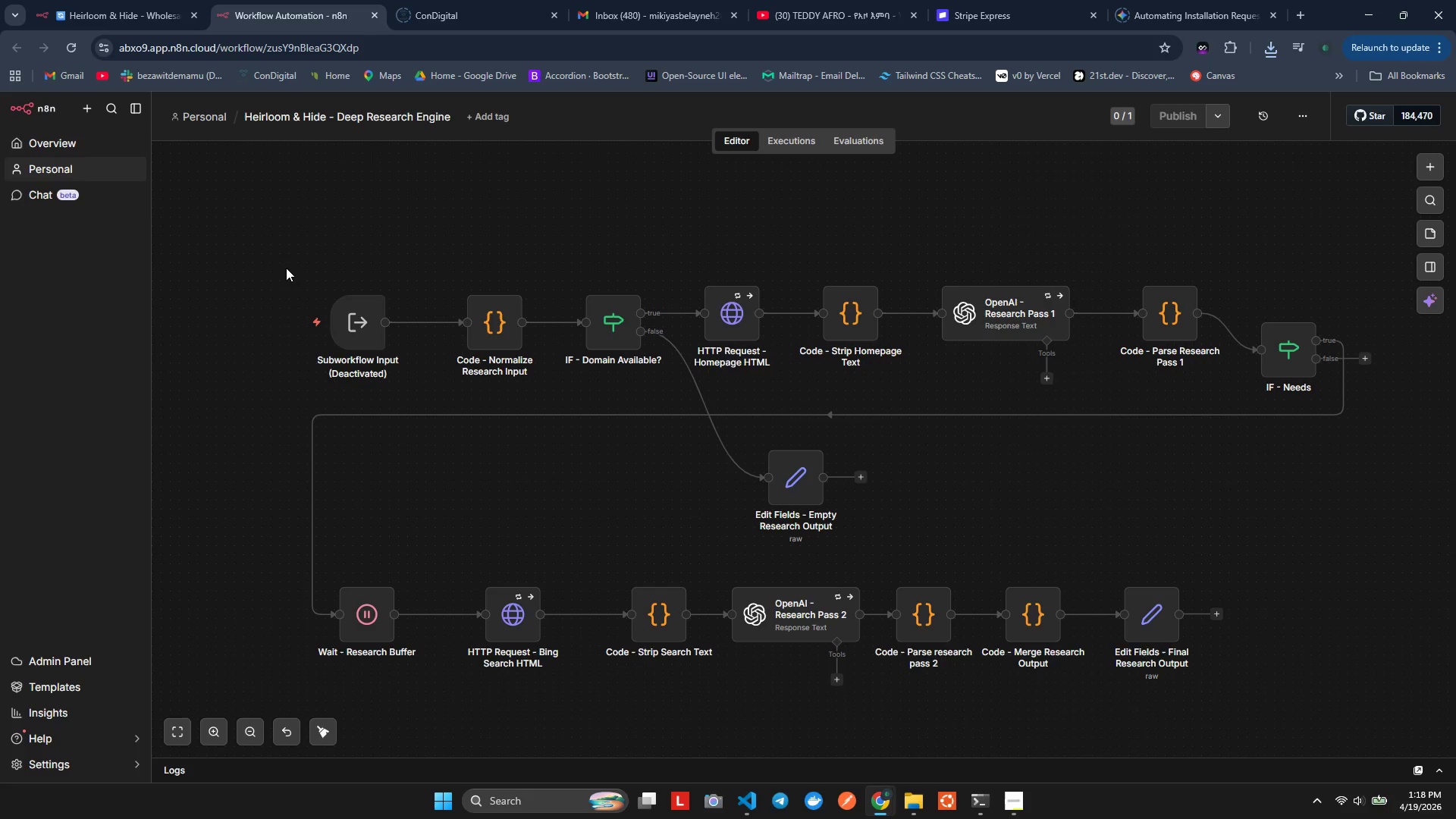 
key(Meta+Shift+S)
 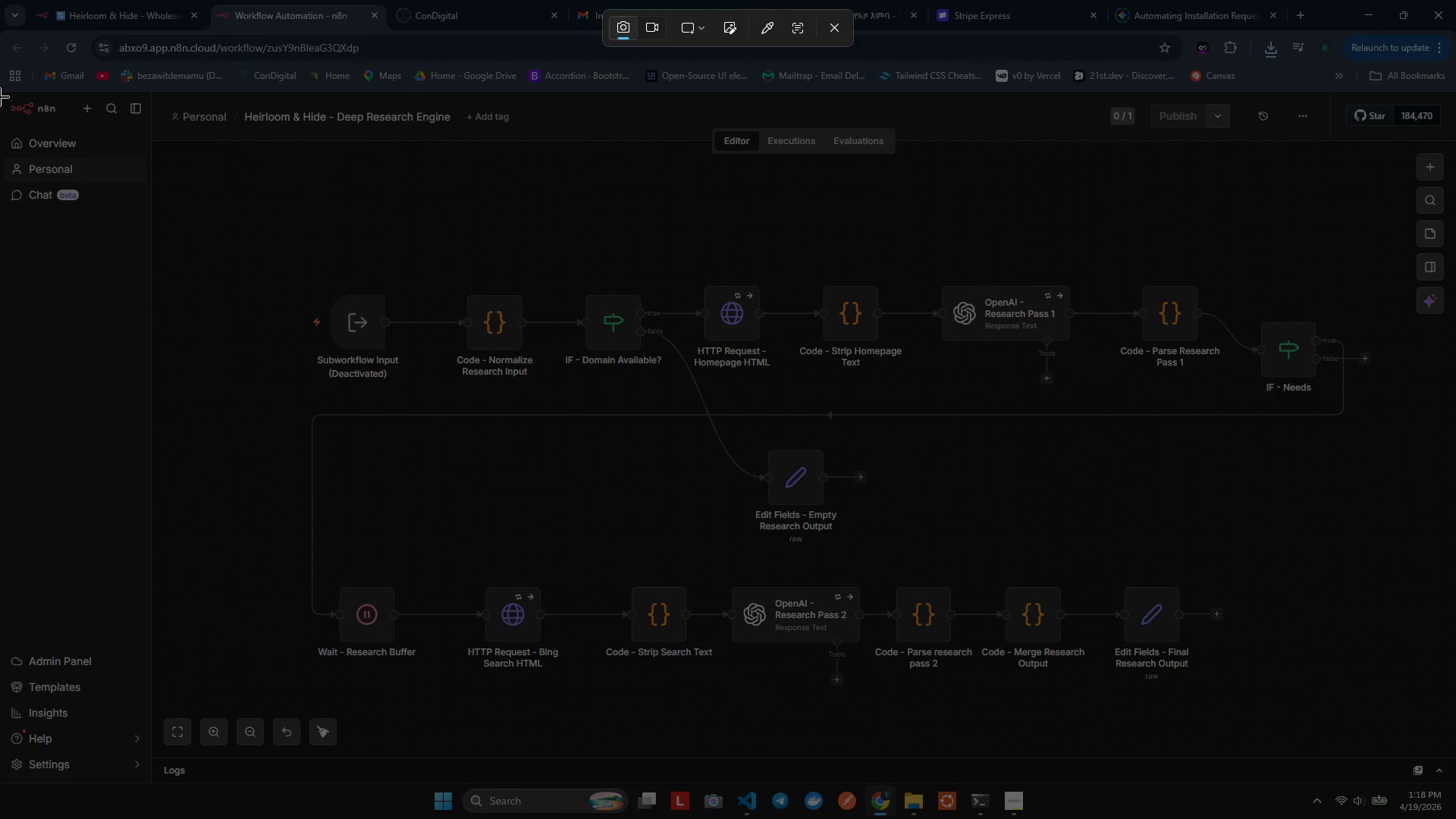 
left_click_drag(start_coordinate=[0, 92], to_coordinate=[1455, 780])